 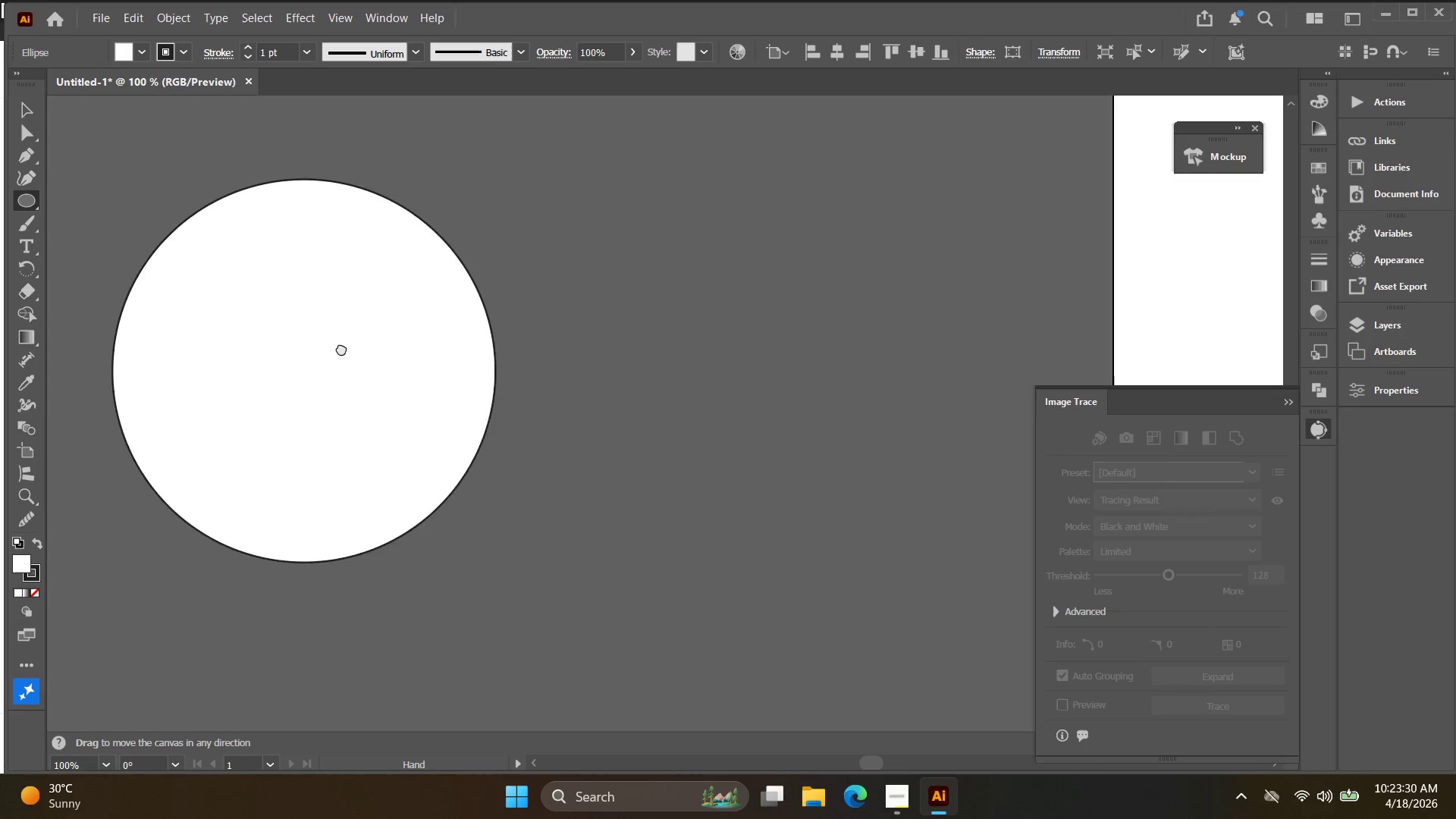 
left_click_drag(start_coordinate=[592, 272], to_coordinate=[593, 306])
 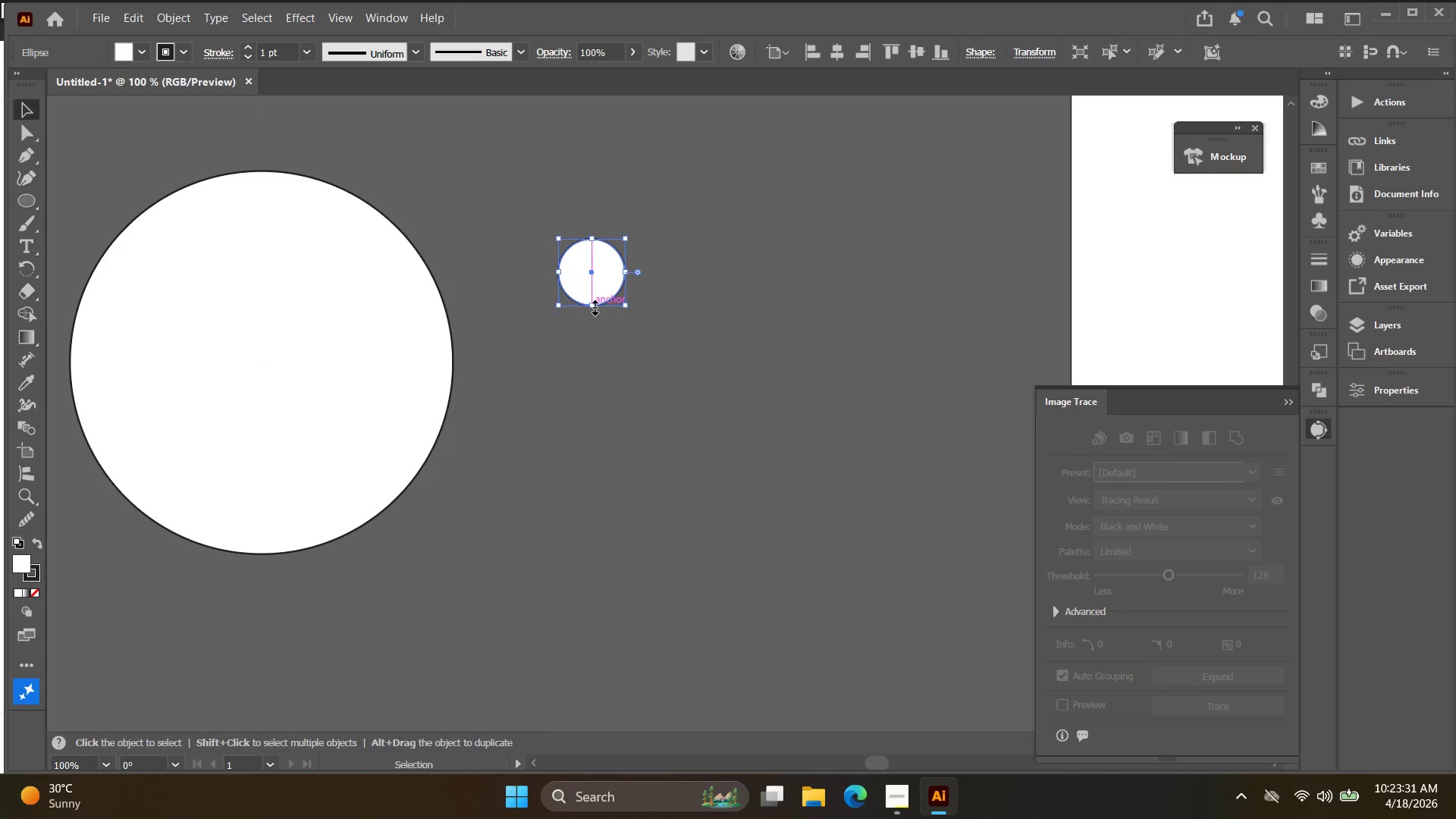 
key(V)
 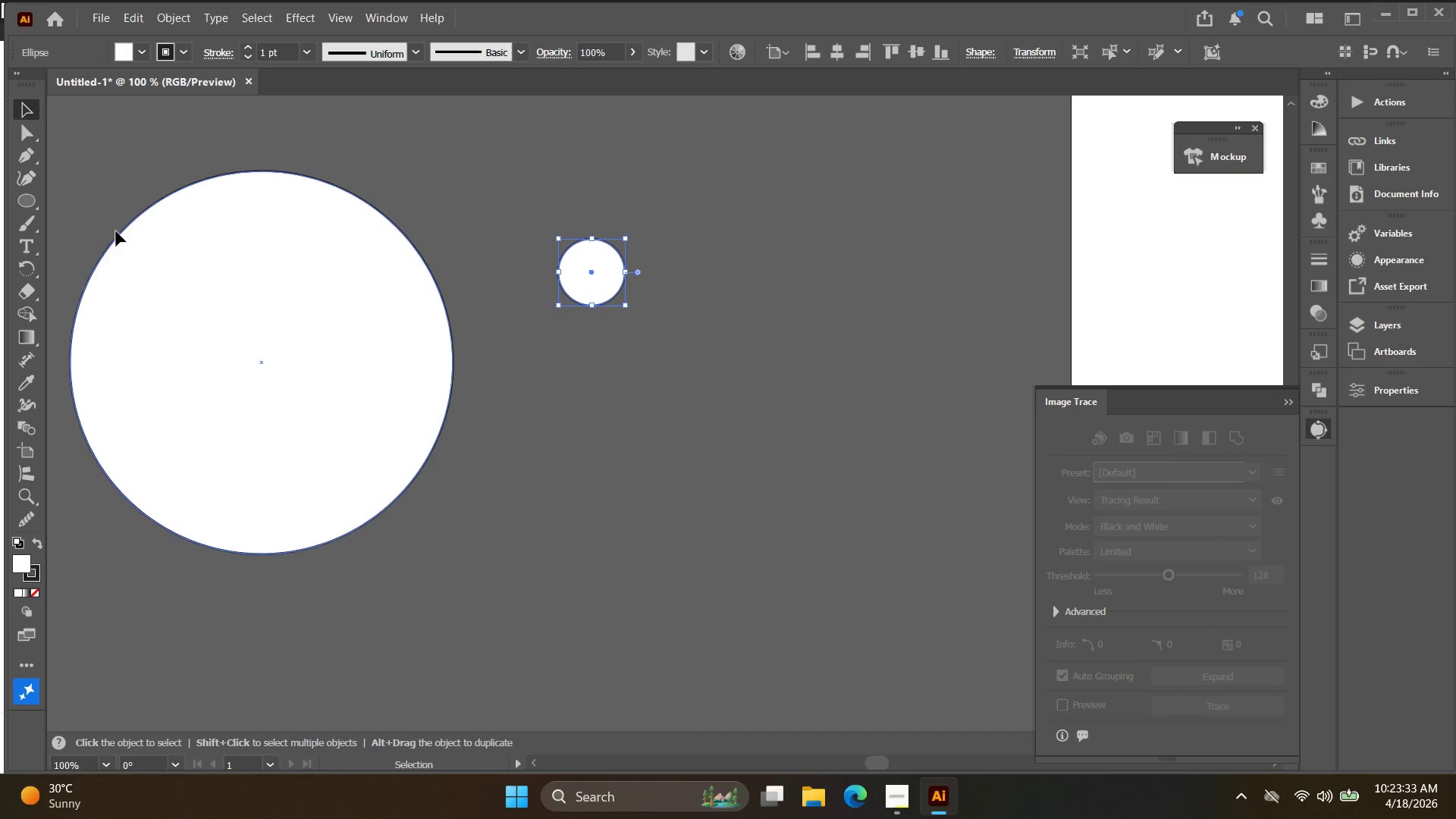 
hold_key(key=AltLeft, duration=0.92)
left_click_drag(start_coordinate=[606, 281], to_coordinate=[610, 465])
 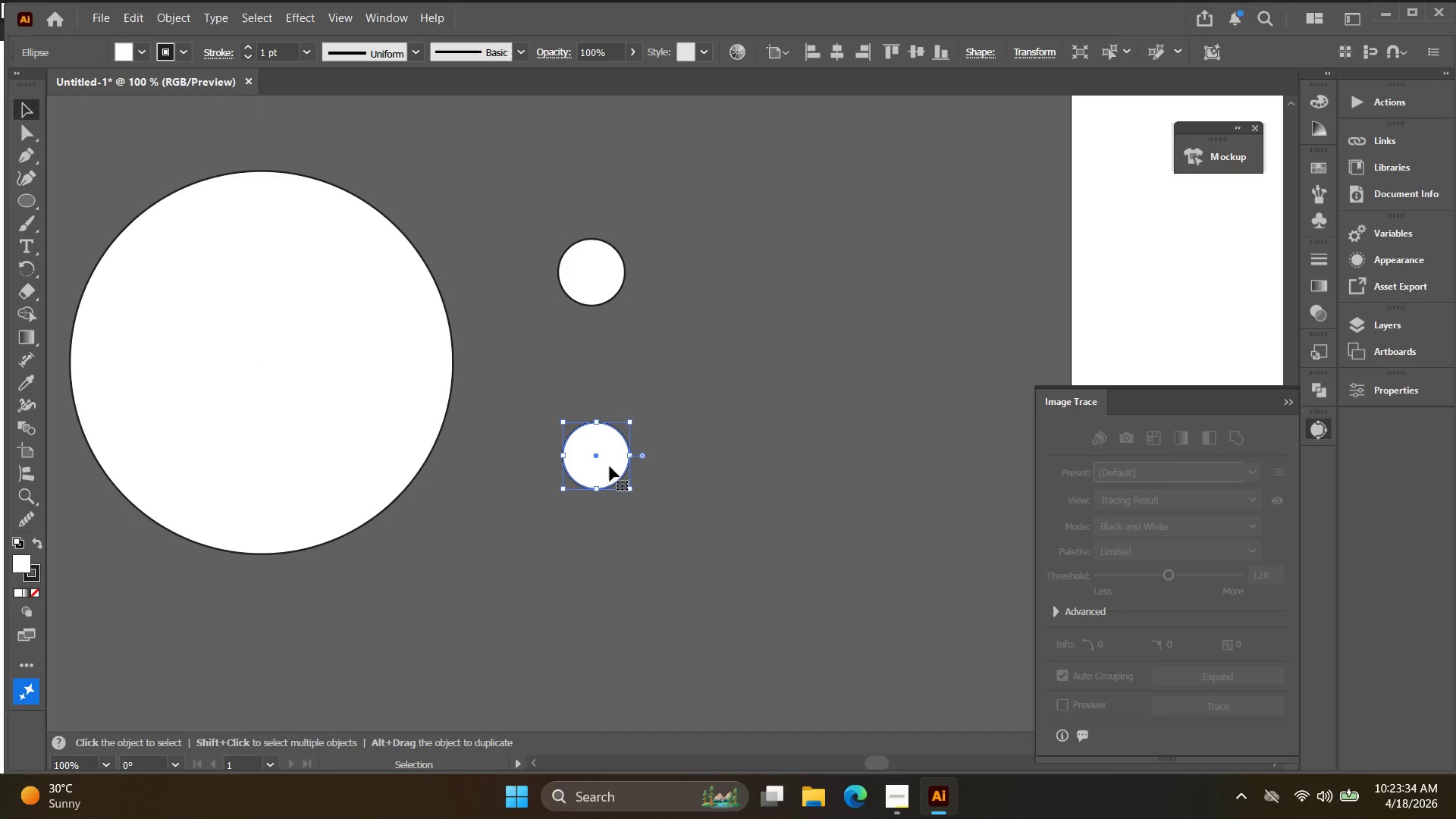 
key(Alt+AltLeft)
 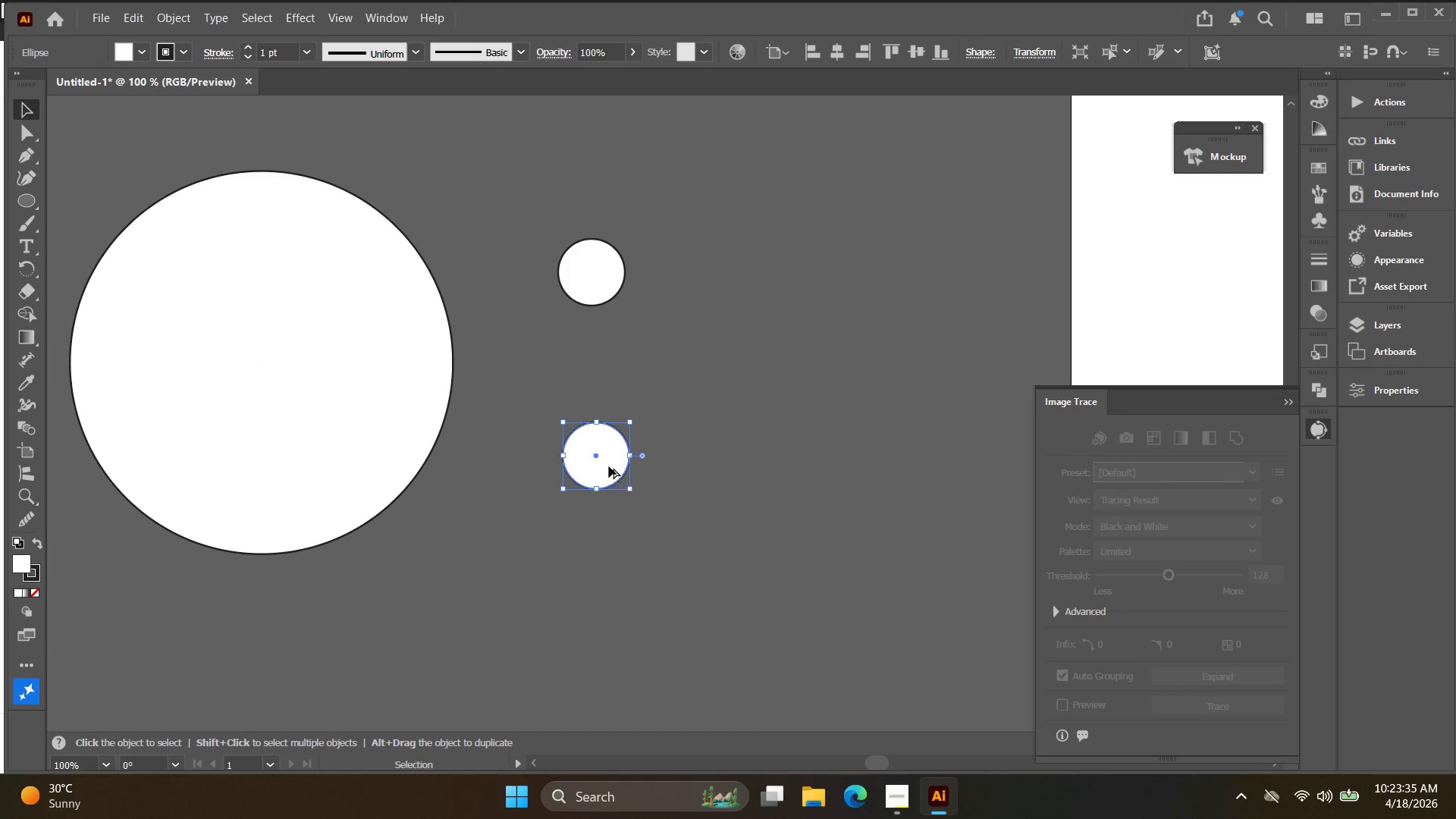 
key(Alt+AltLeft)
 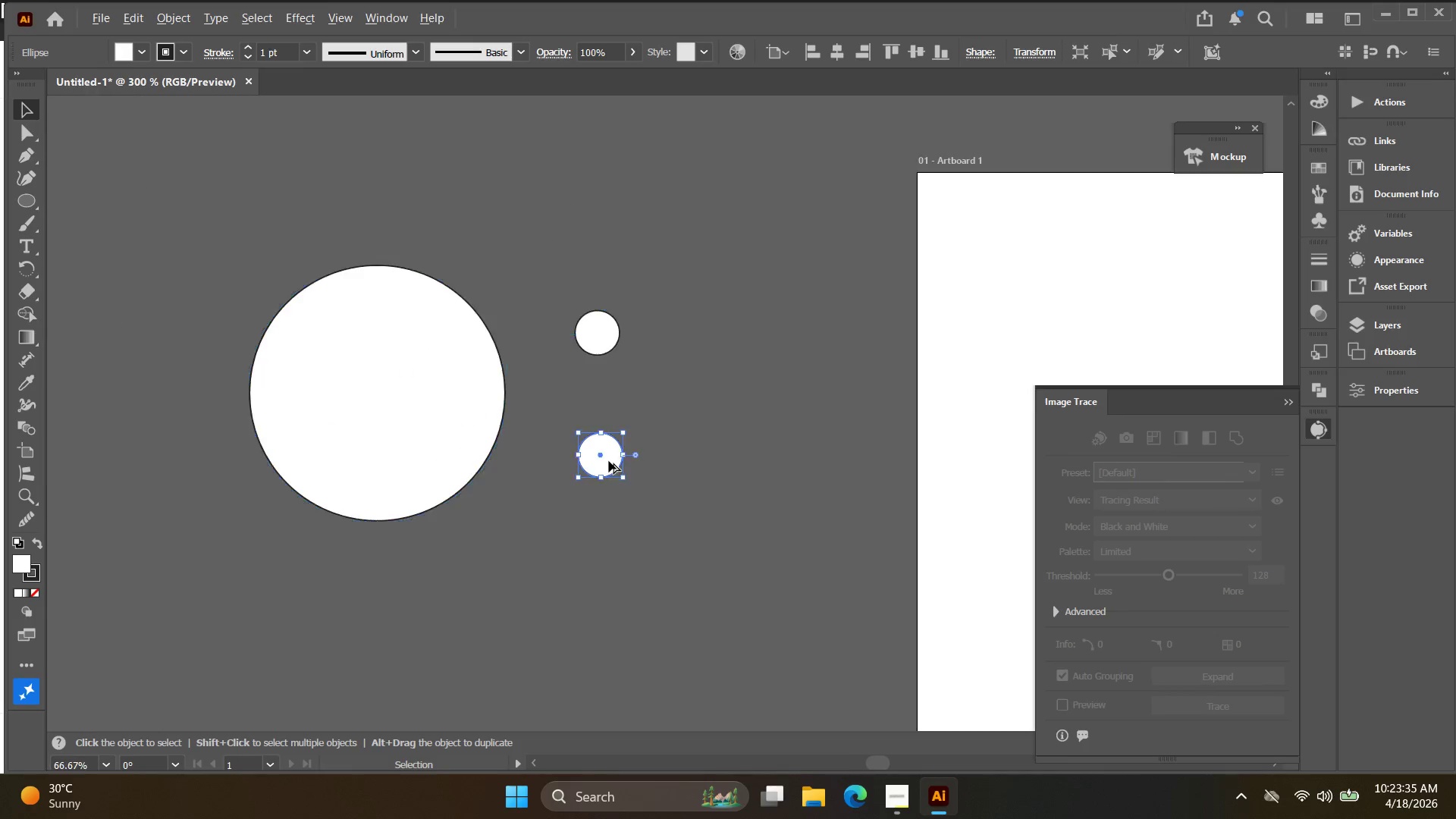 
key(Control+Z)
 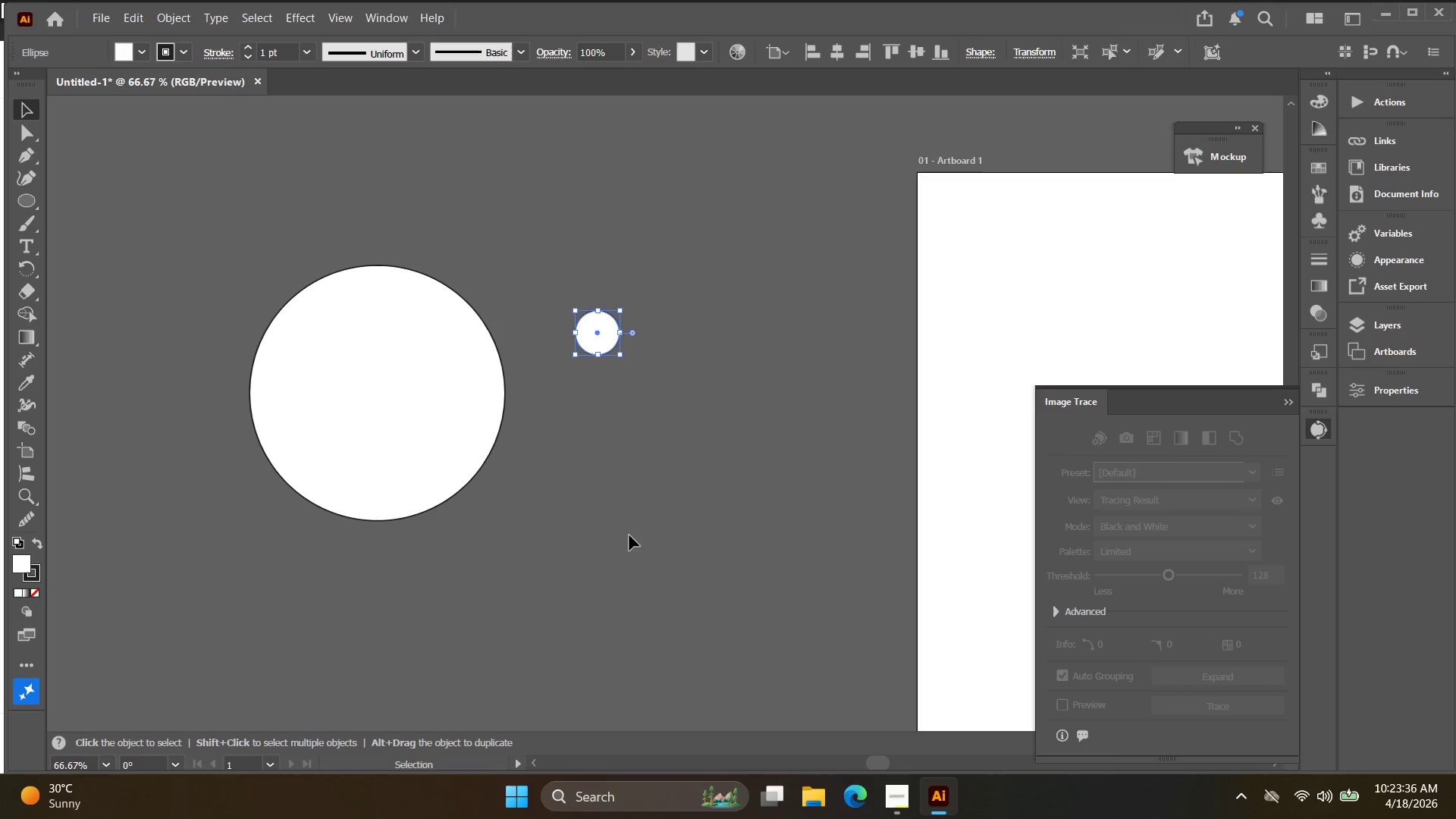 
scroll: coordinate [609, 461], scroll_direction: down, amount: 1.0
 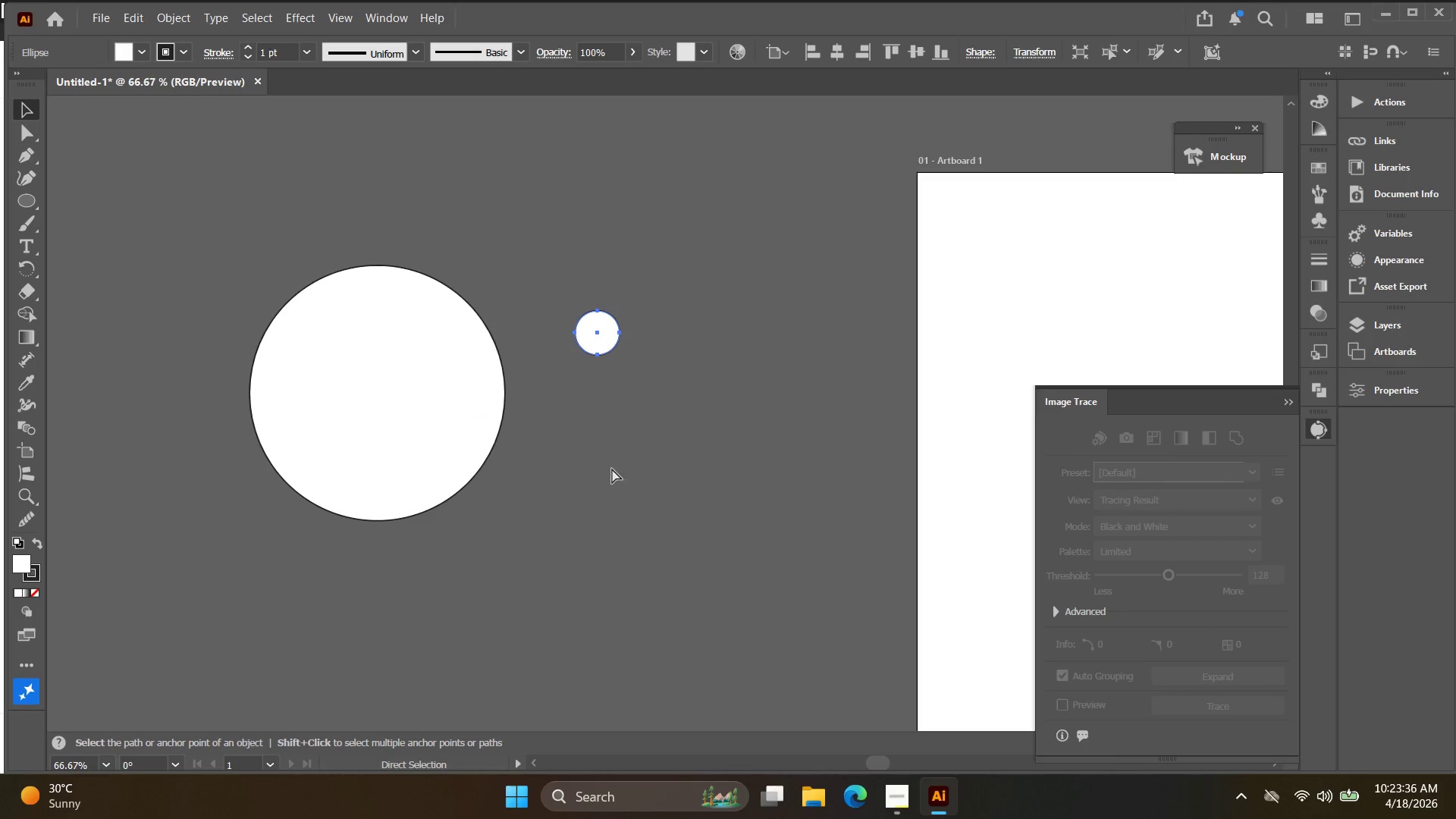 
left_click_drag(start_coordinate=[638, 548], to_coordinate=[358, 301])
 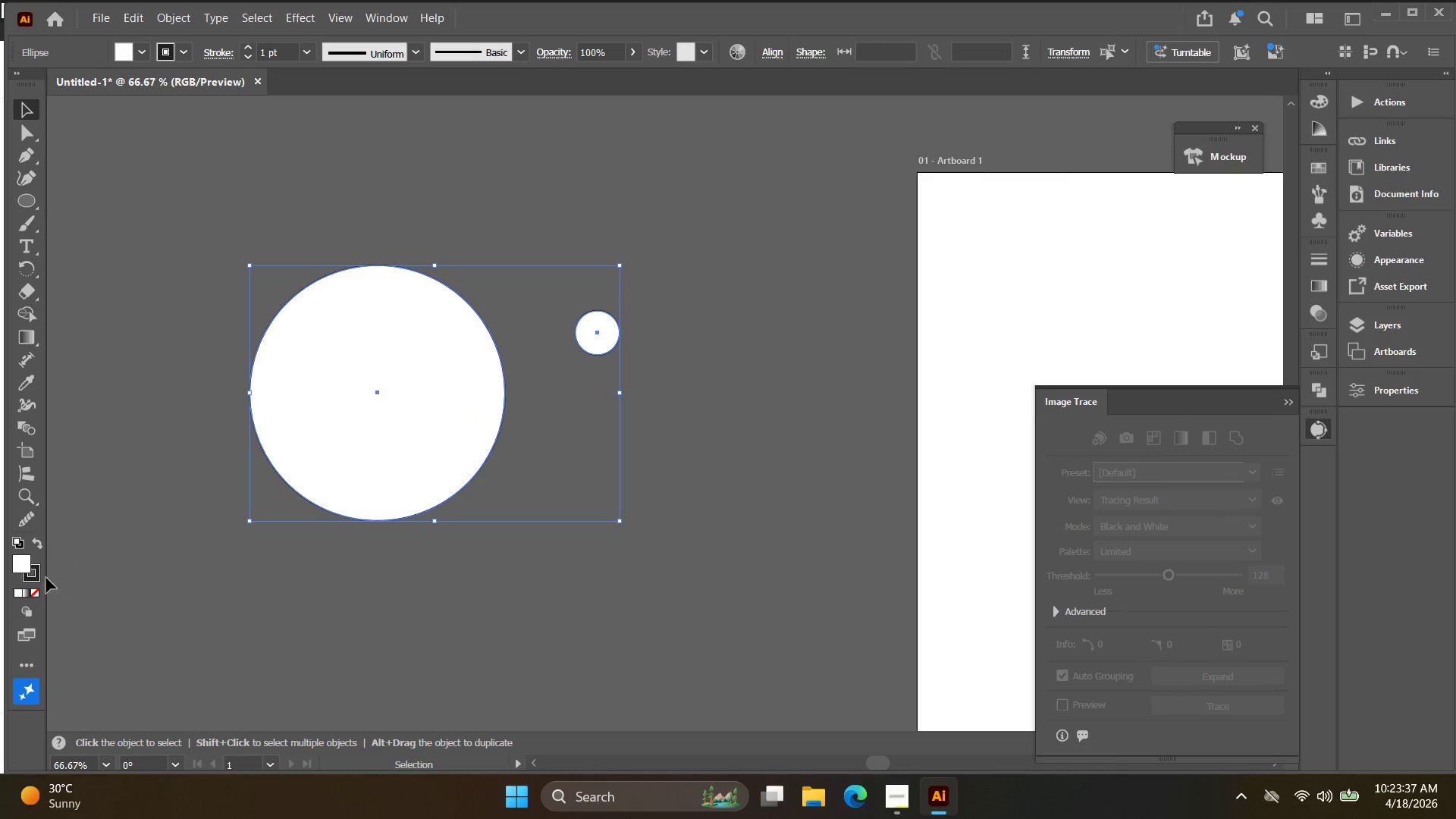 
left_click([36, 568])
 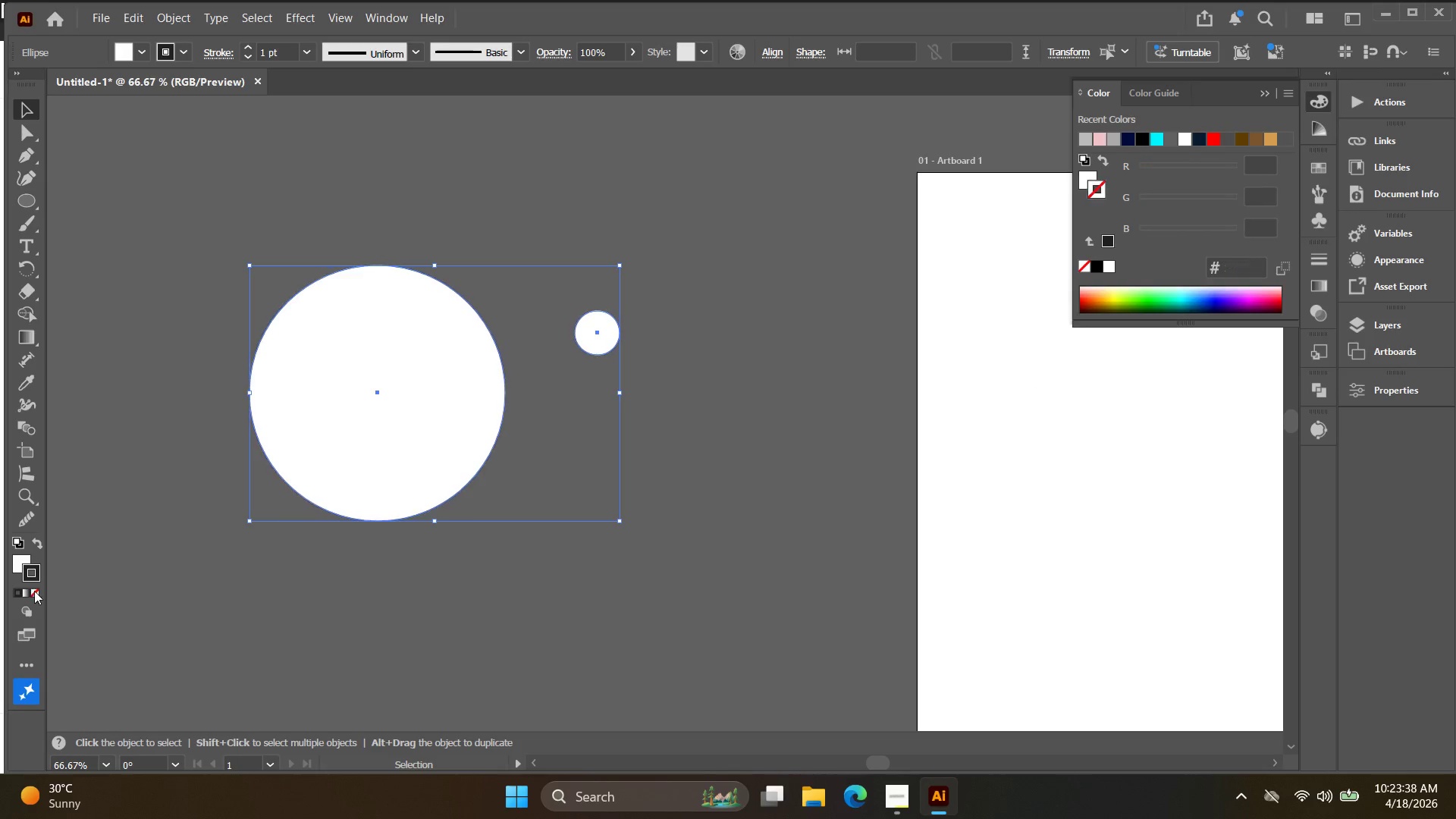 
triple_click([682, 576])
 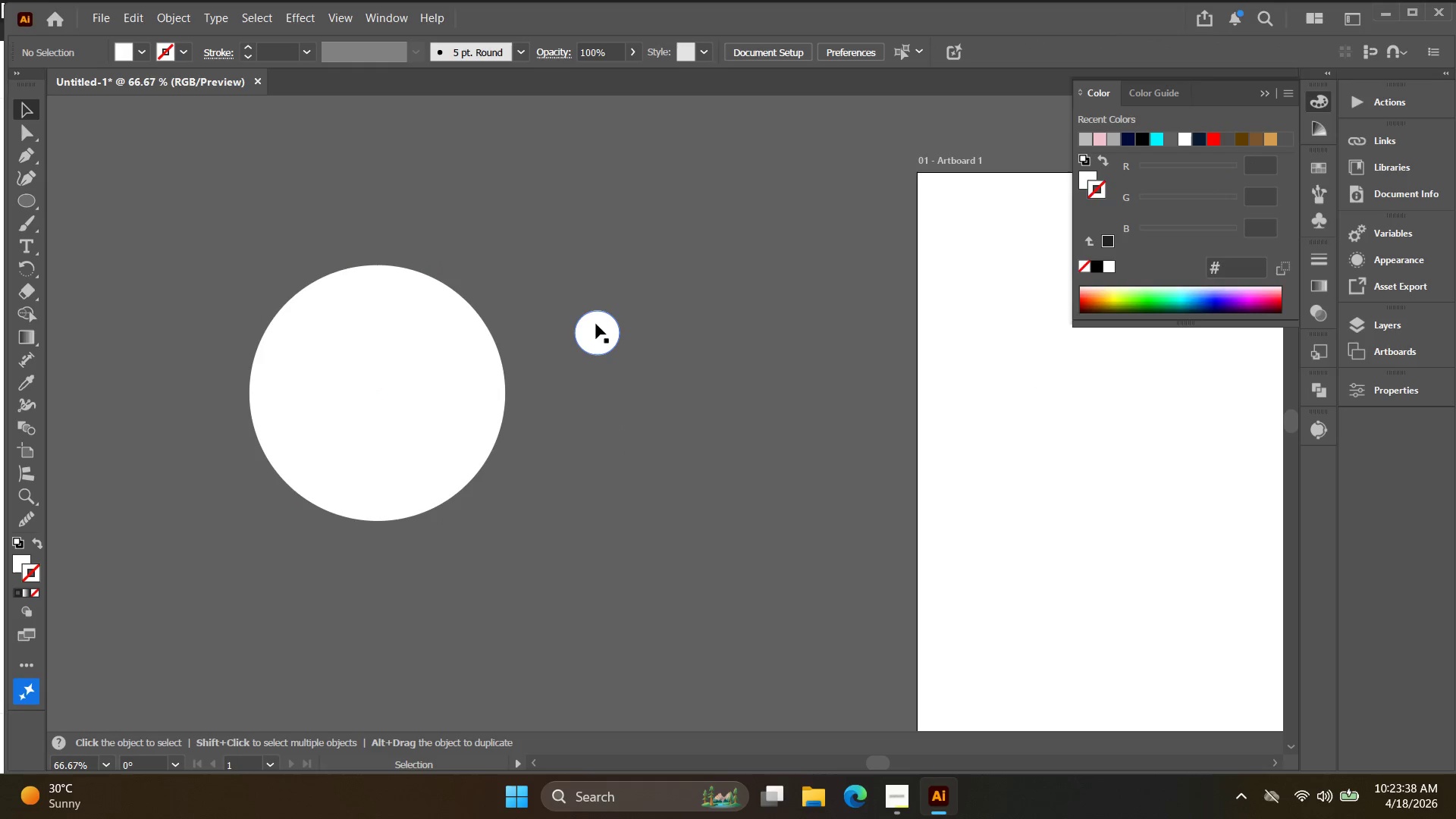 
left_click_drag(start_coordinate=[596, 325], to_coordinate=[604, 425])
 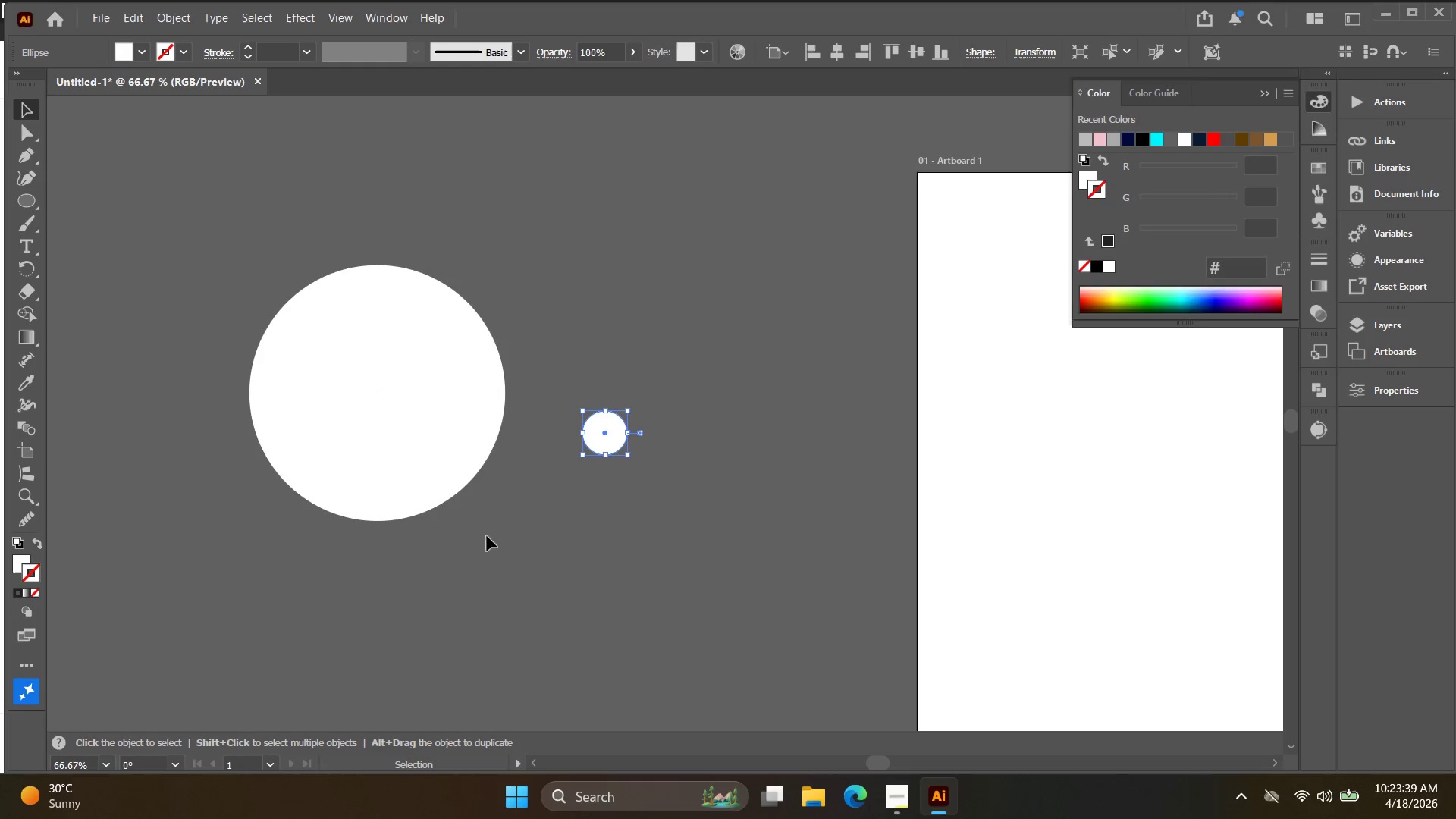 
left_click_drag(start_coordinate=[494, 543], to_coordinate=[378, 418])
 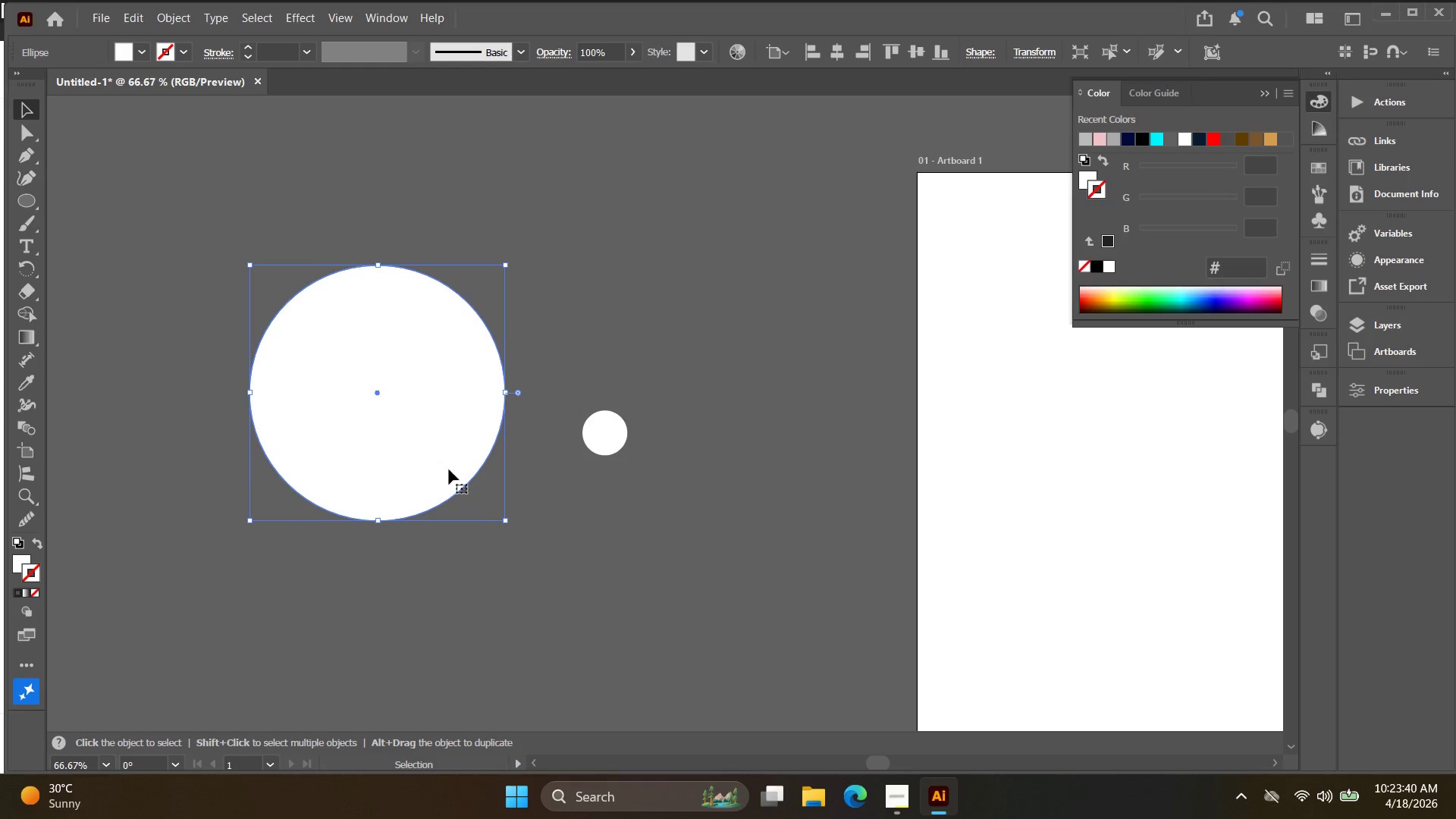 
hold_key(key=Space, duration=0.31)
 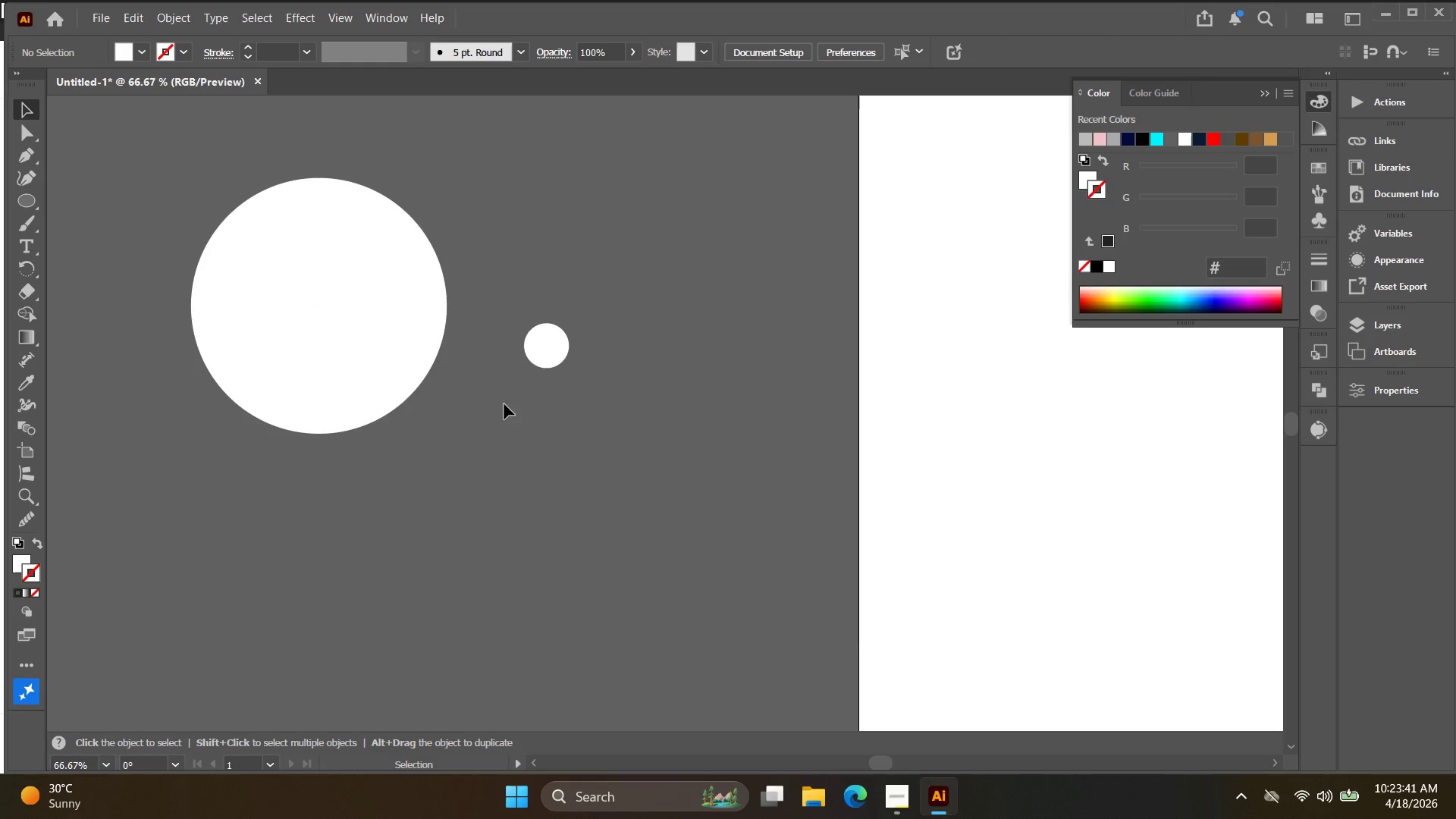 
left_click_drag(start_coordinate=[447, 457], to_coordinate=[389, 369])
 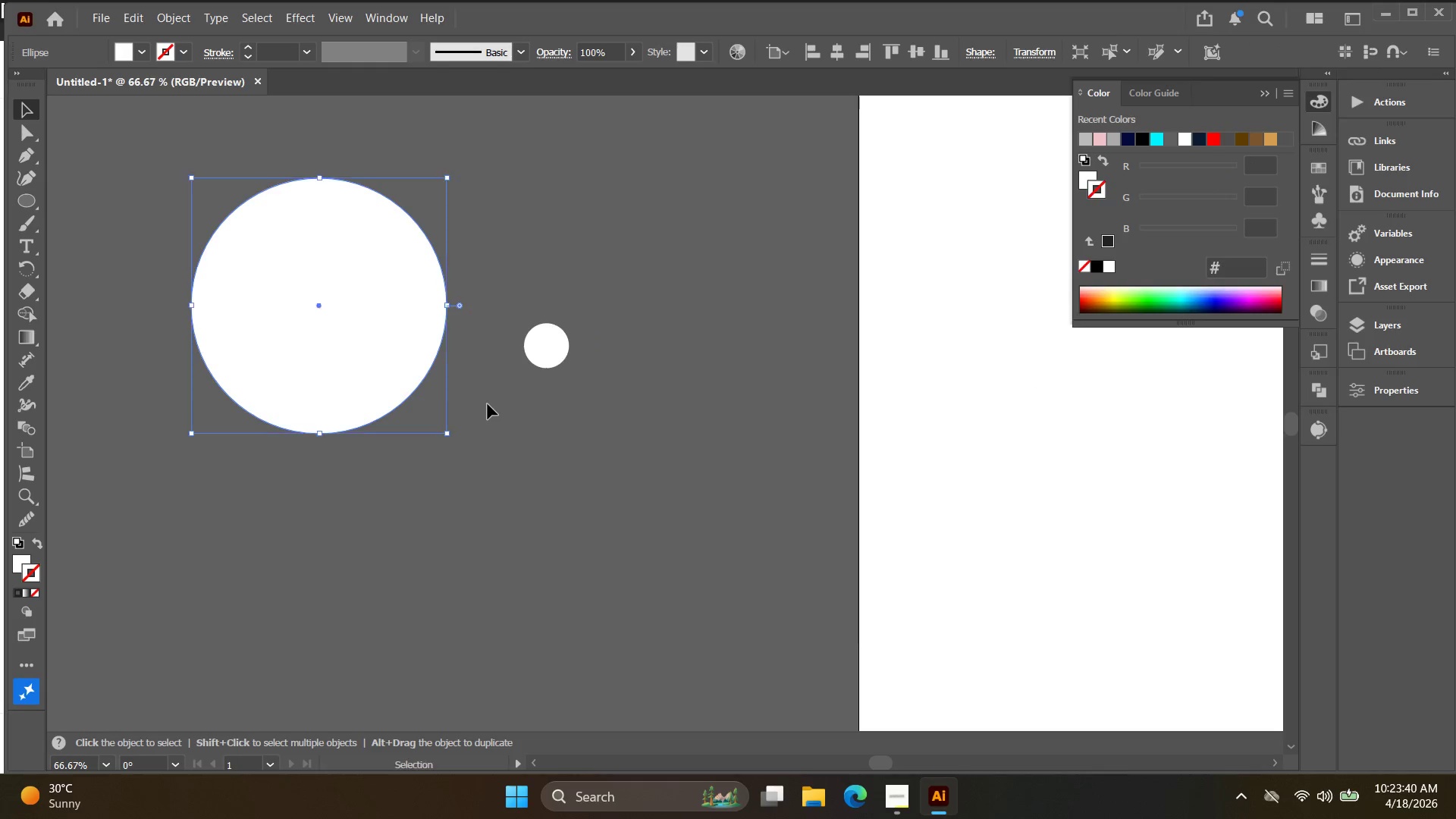 
double_click([488, 404])
 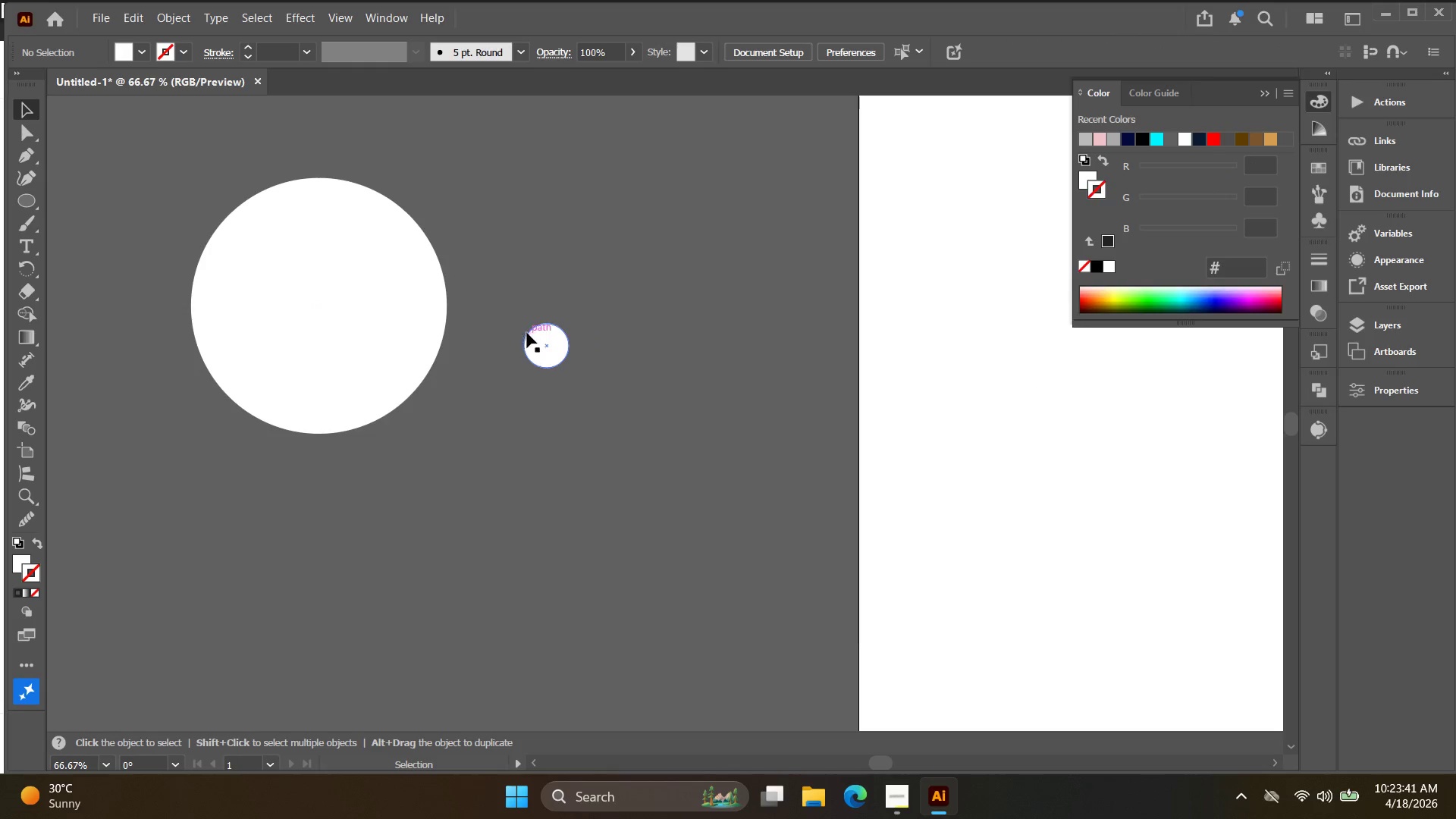 
left_click_drag(start_coordinate=[541, 346], to_coordinate=[592, 346])
 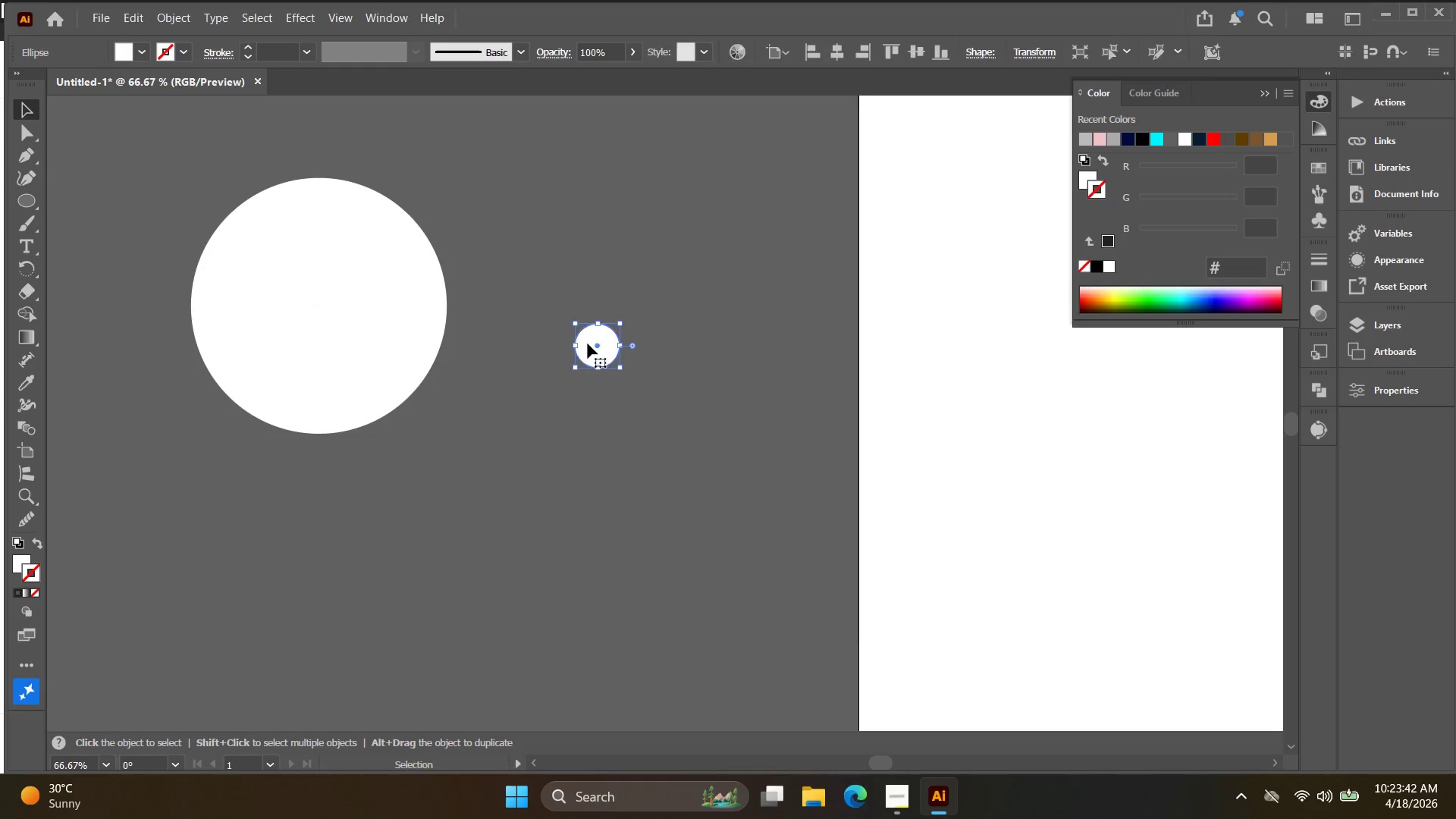 
key(Alt+AltLeft)
 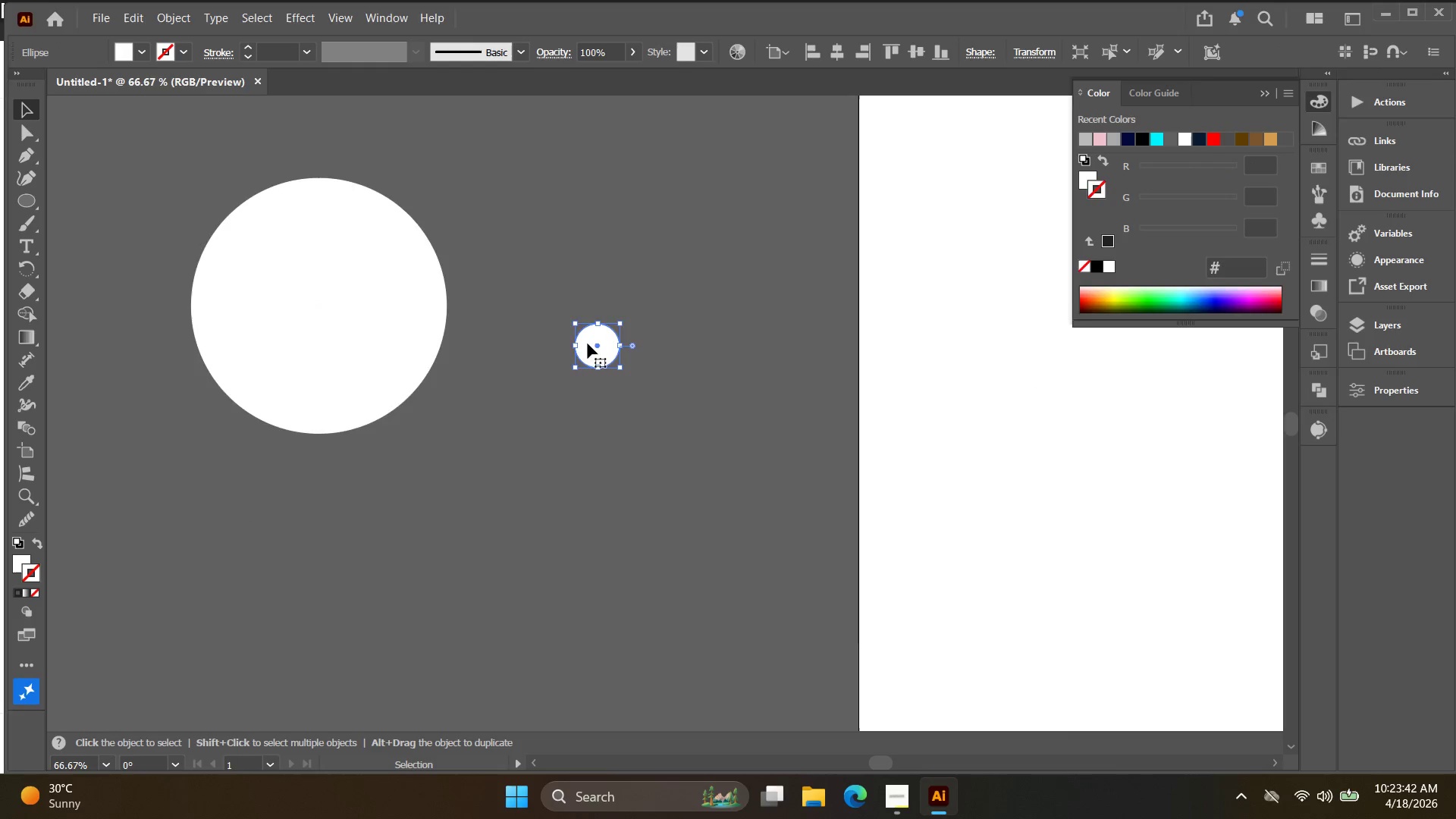 
key(Space)
 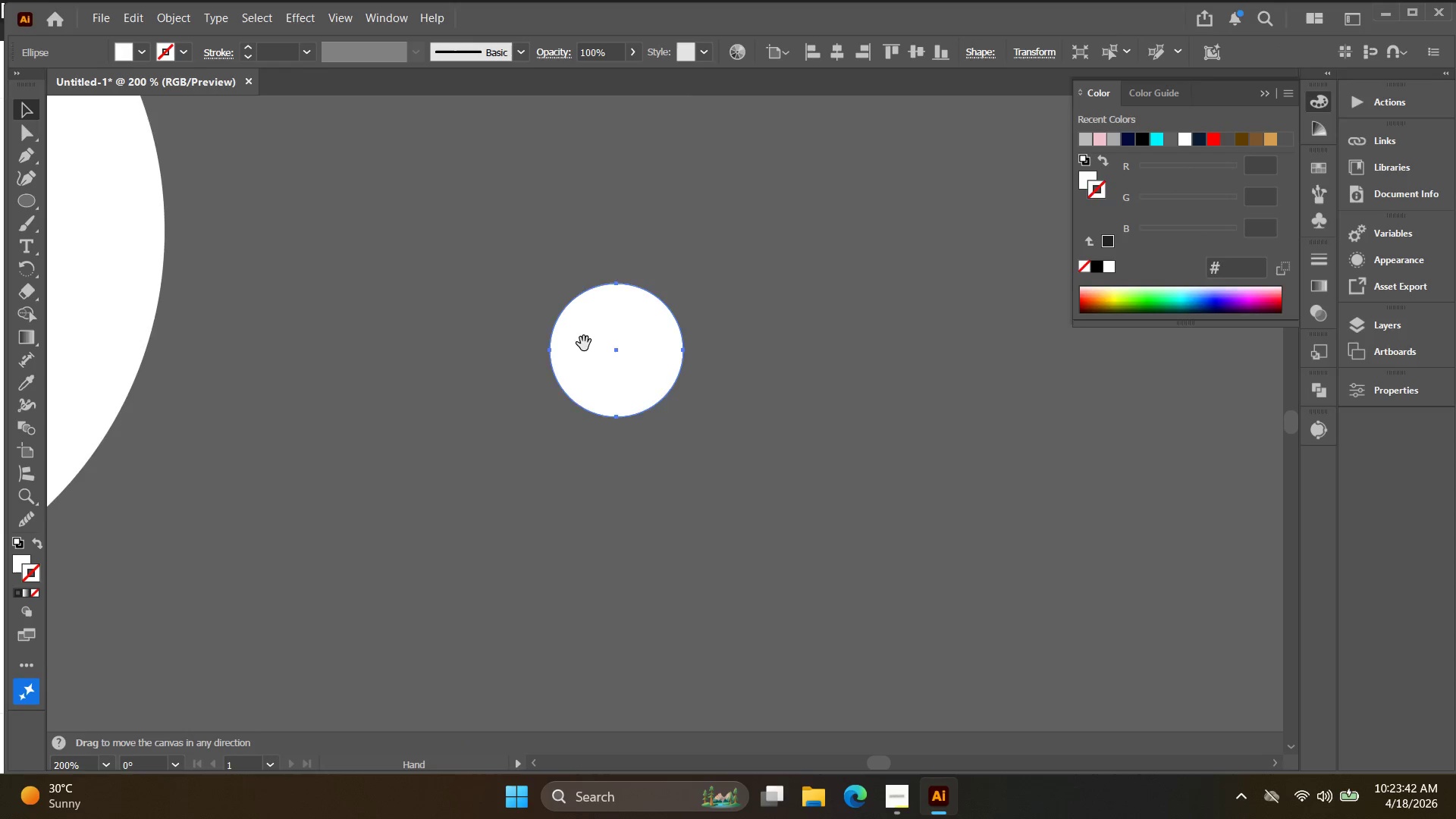 
left_click_drag(start_coordinate=[576, 347], to_coordinate=[562, 355])
 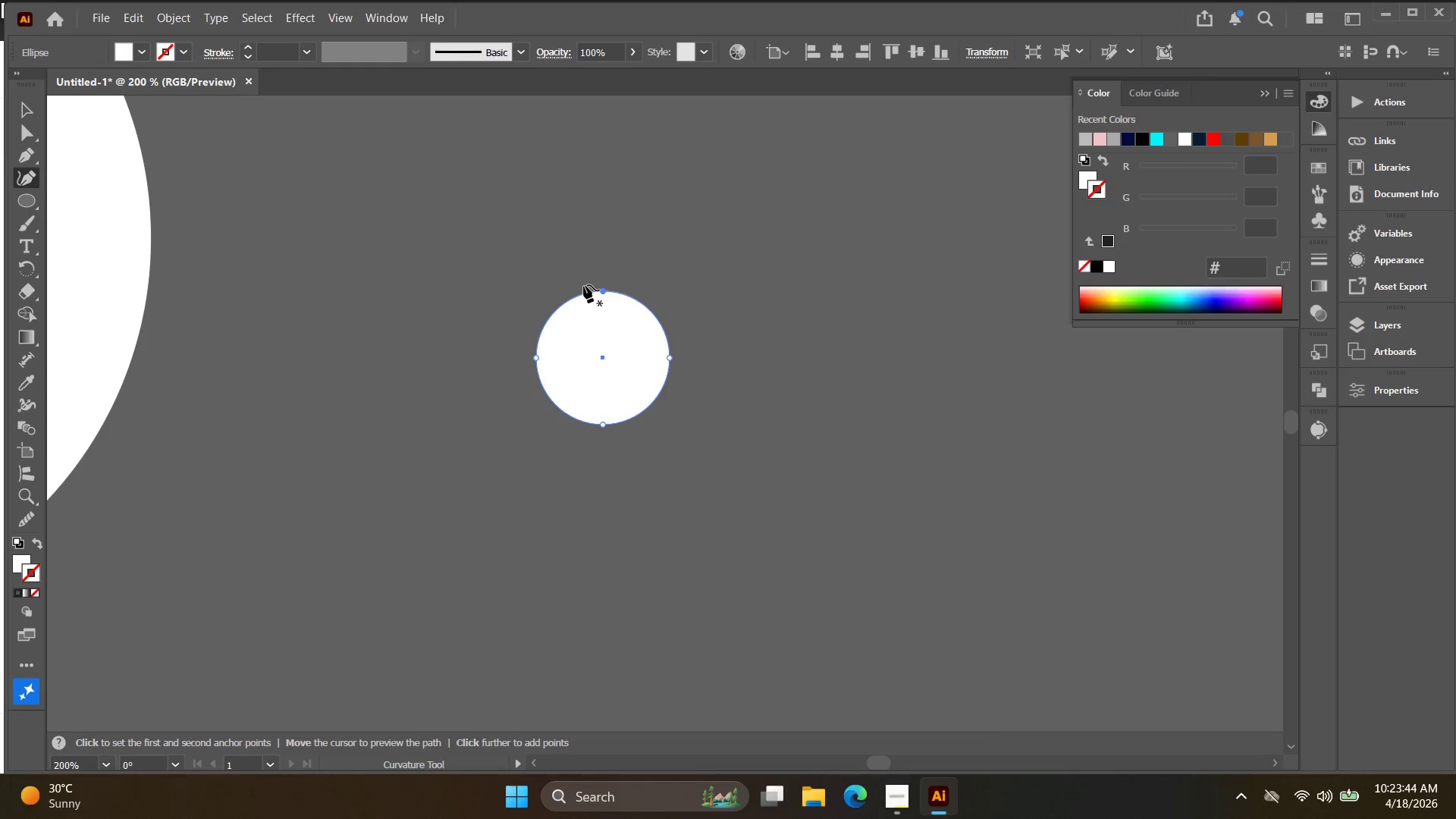 
scroll: coordinate [588, 344], scroll_direction: up, amount: 3.0
 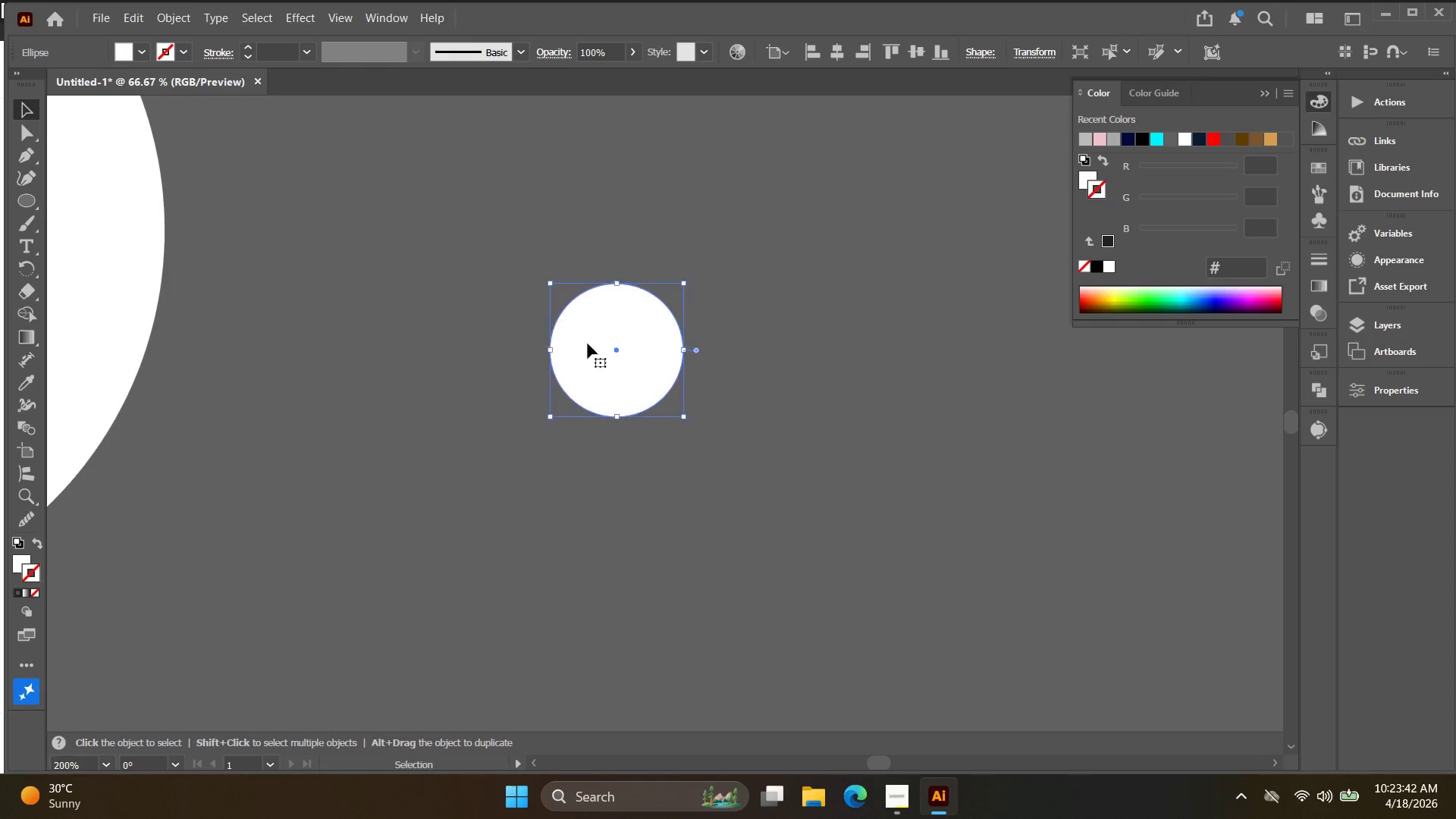 
left_click_drag(start_coordinate=[603, 290], to_coordinate=[601, 302])